 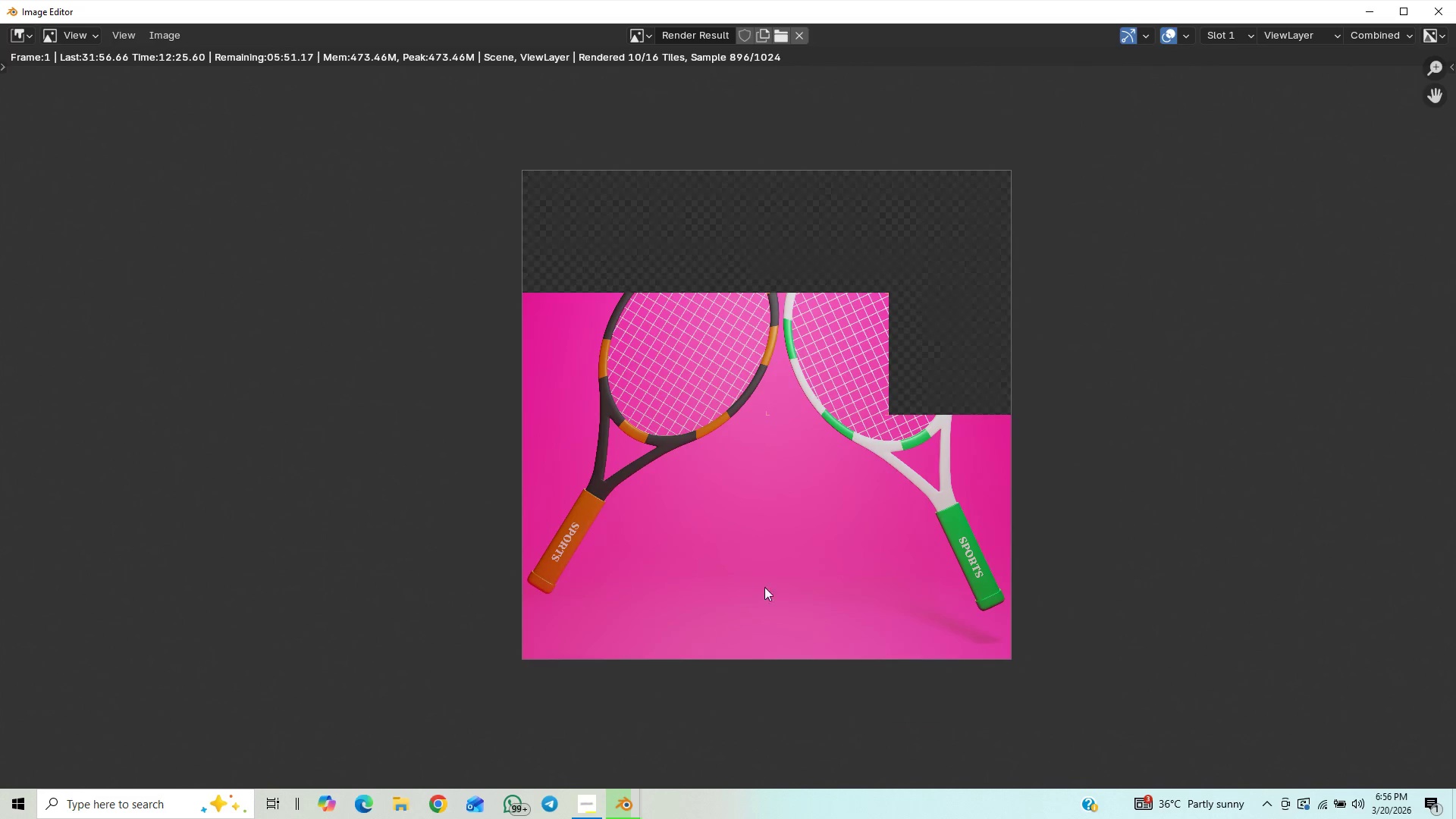 
scroll: coordinate [764, 453], scroll_direction: down, amount: 1.0
 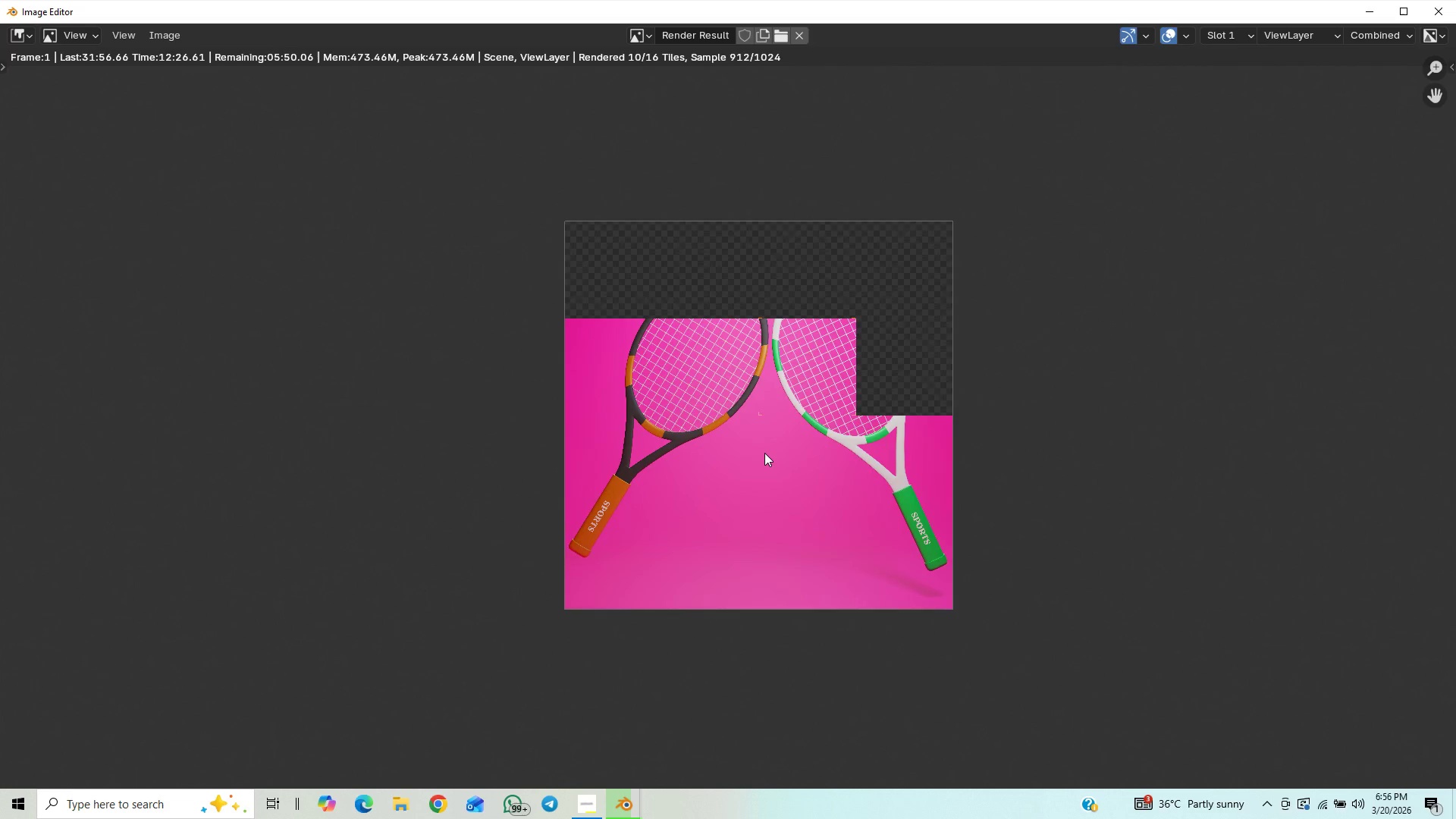 
scroll: coordinate [764, 453], scroll_direction: up, amount: 1.0
 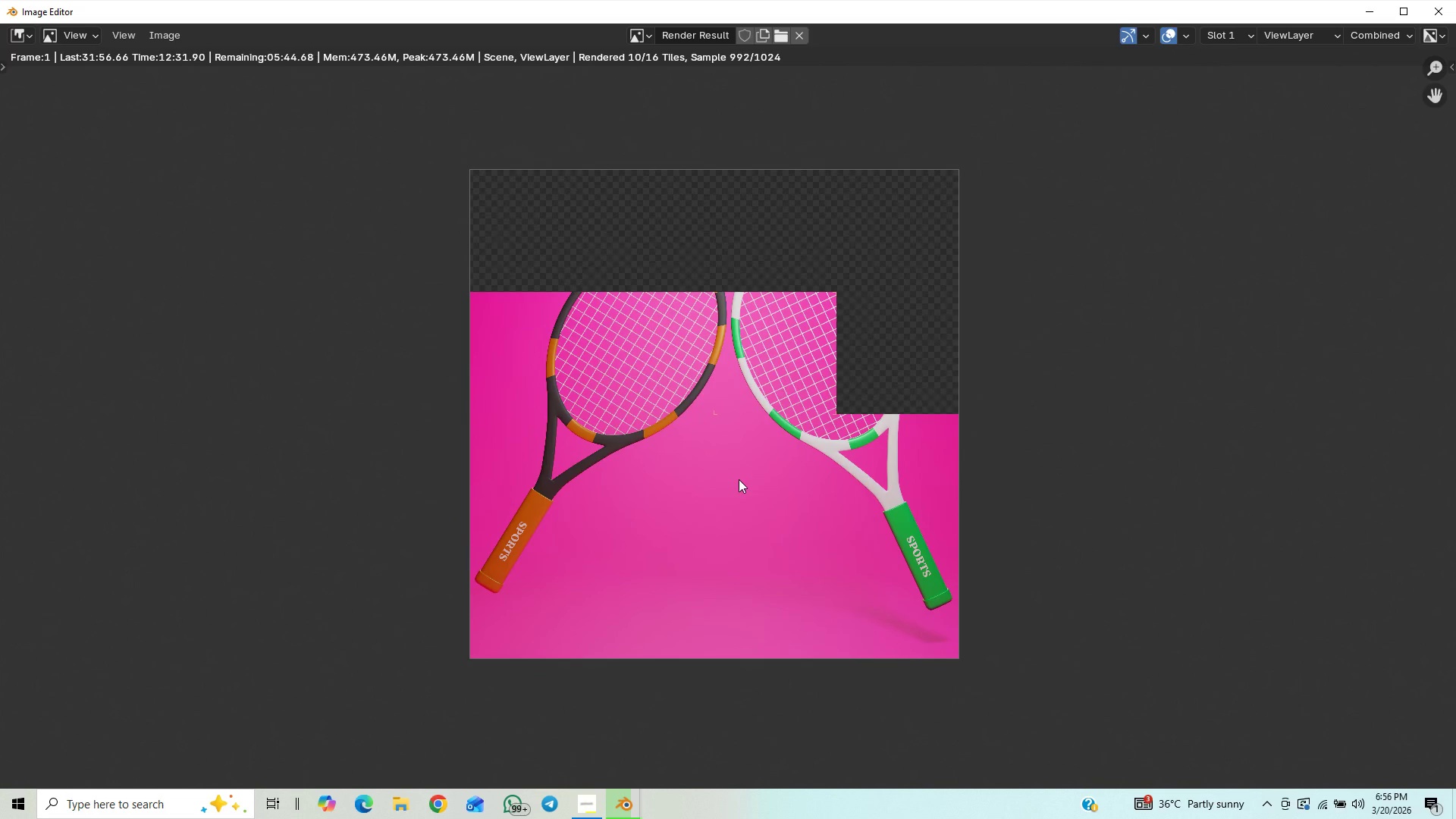 
wait(6.31)
 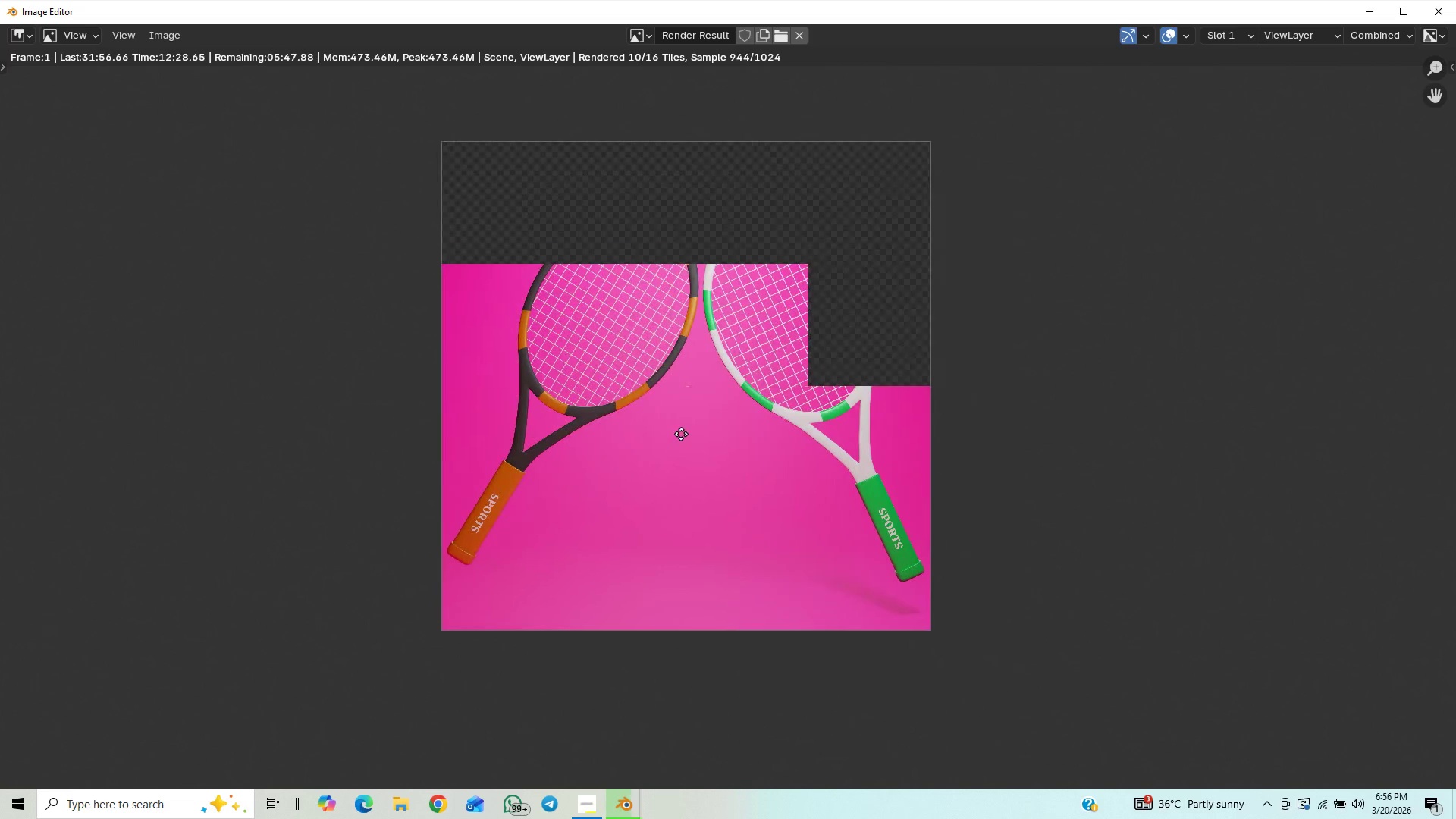 
scroll: coordinate [778, 351], scroll_direction: down, amount: 1.0
 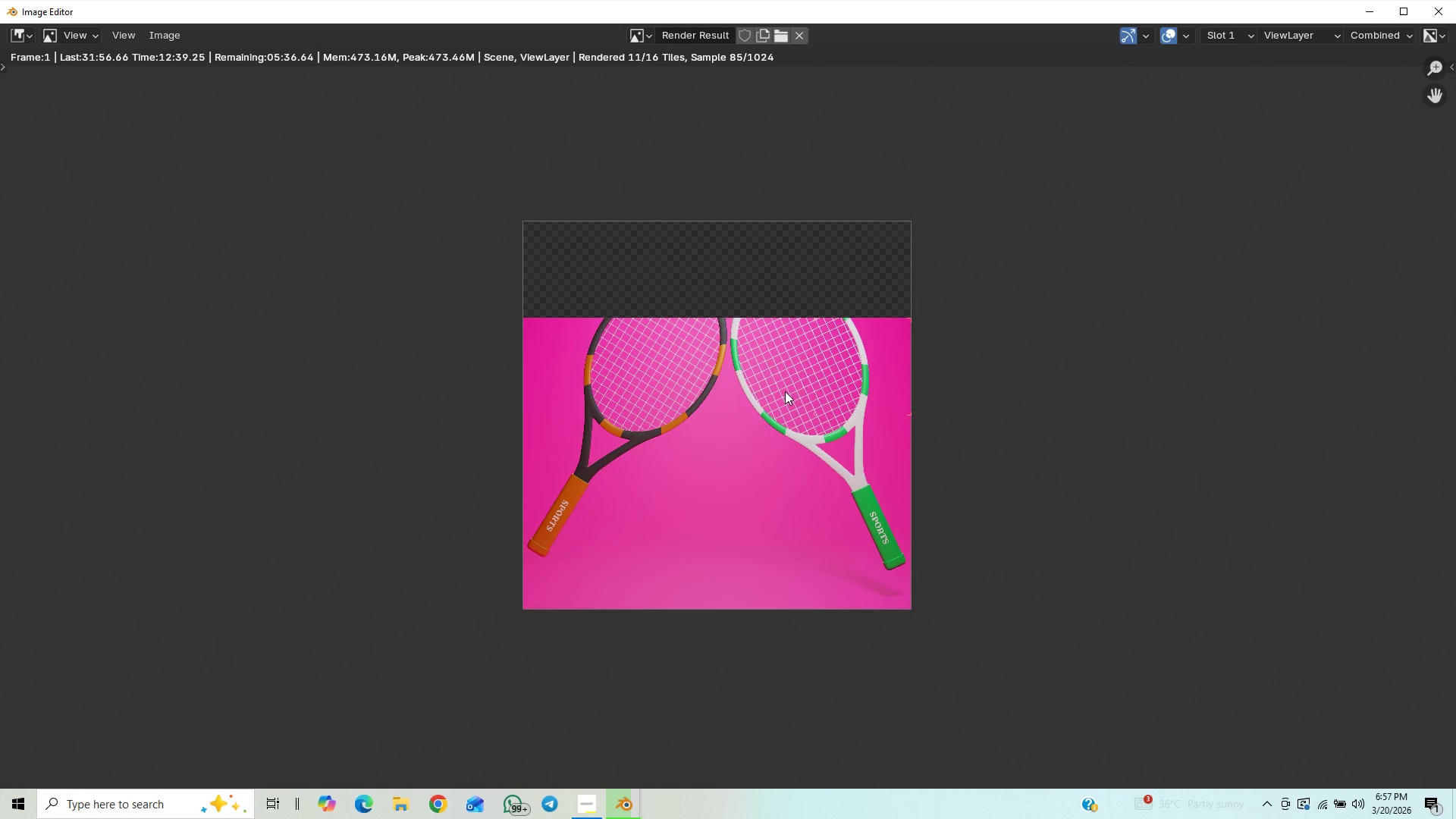 
wait(9.96)
 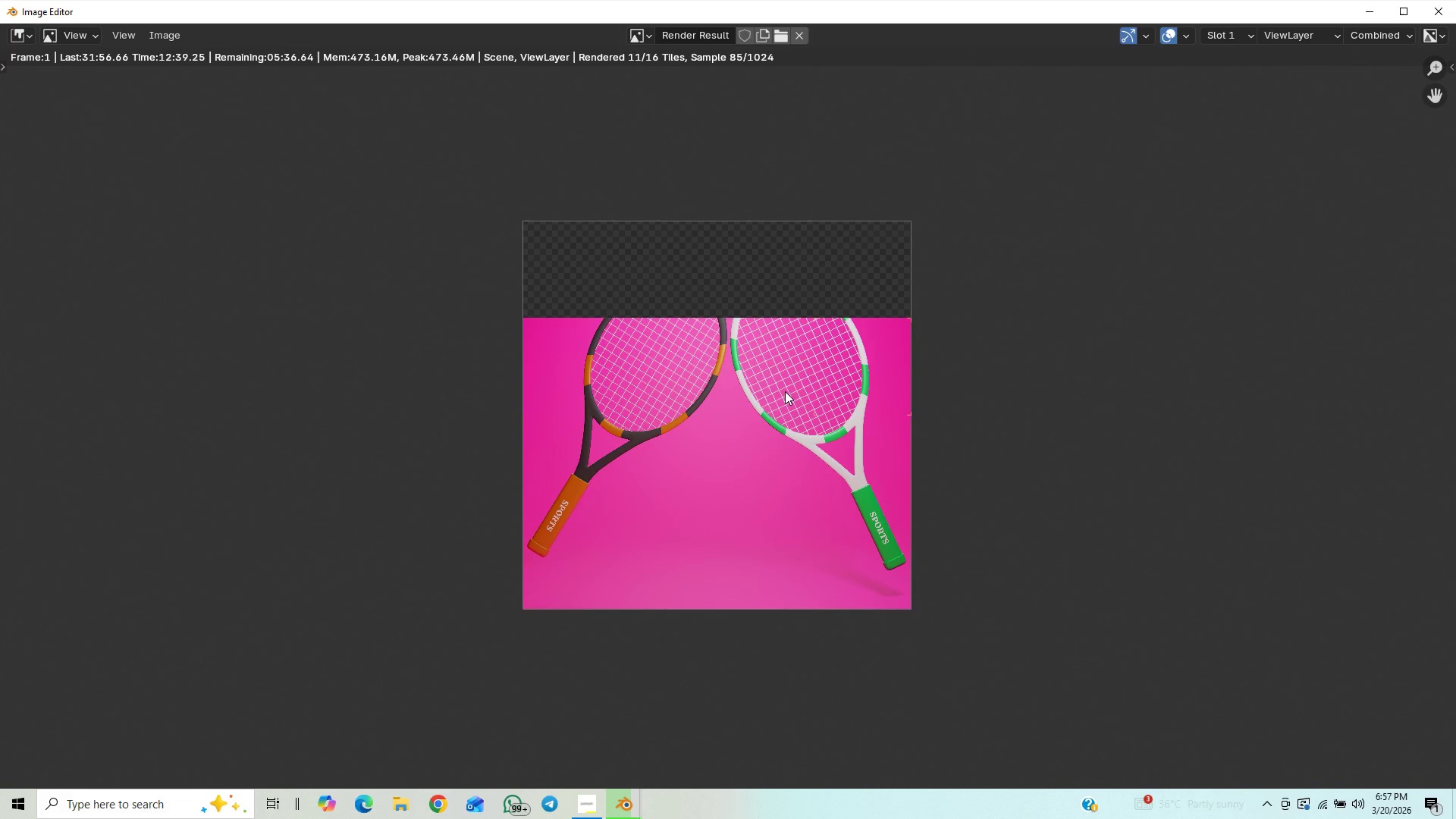 
scroll: coordinate [785, 391], scroll_direction: down, amount: 9.0
 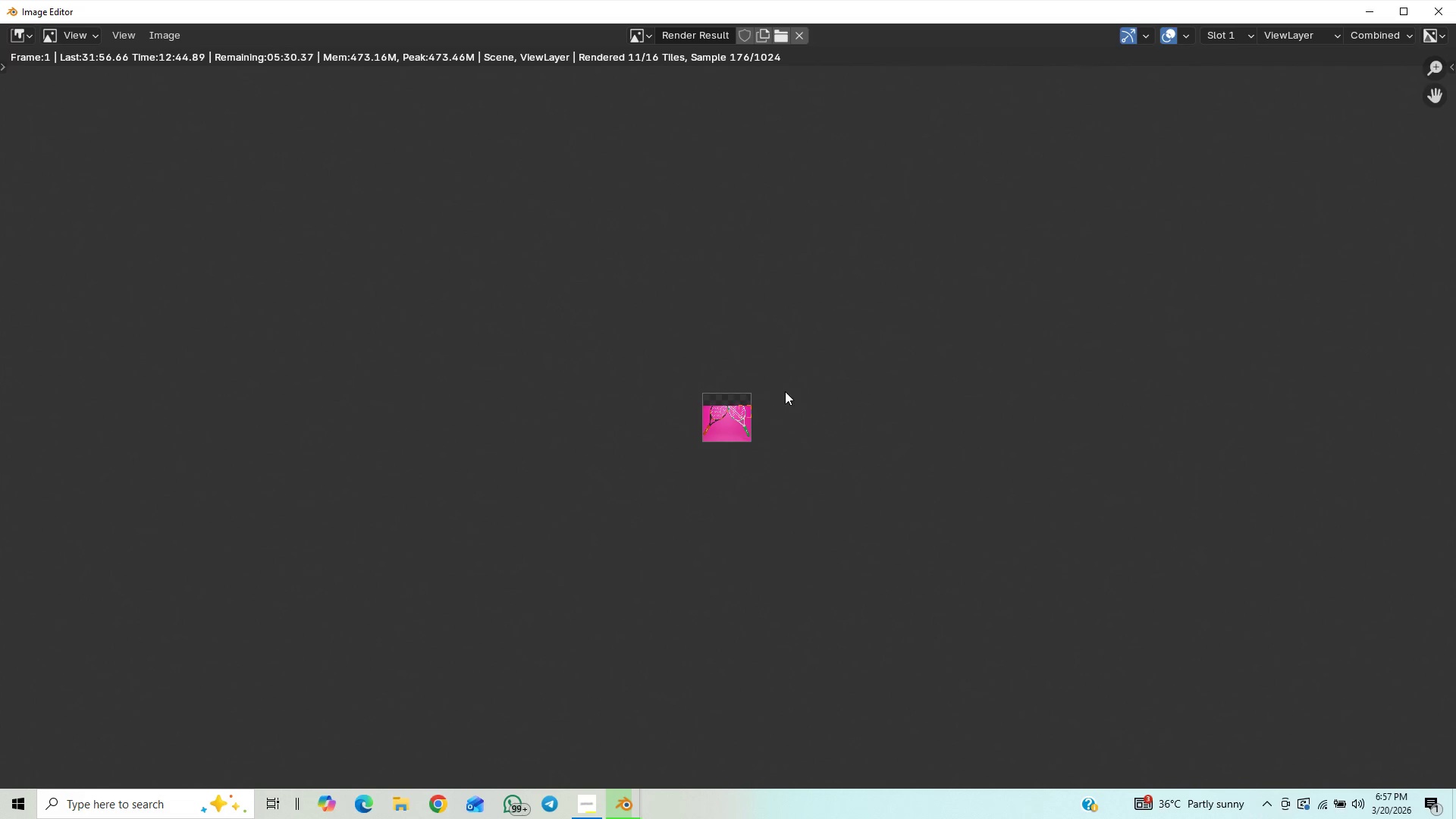 
scroll: coordinate [785, 391], scroll_direction: up, amount: 4.0
 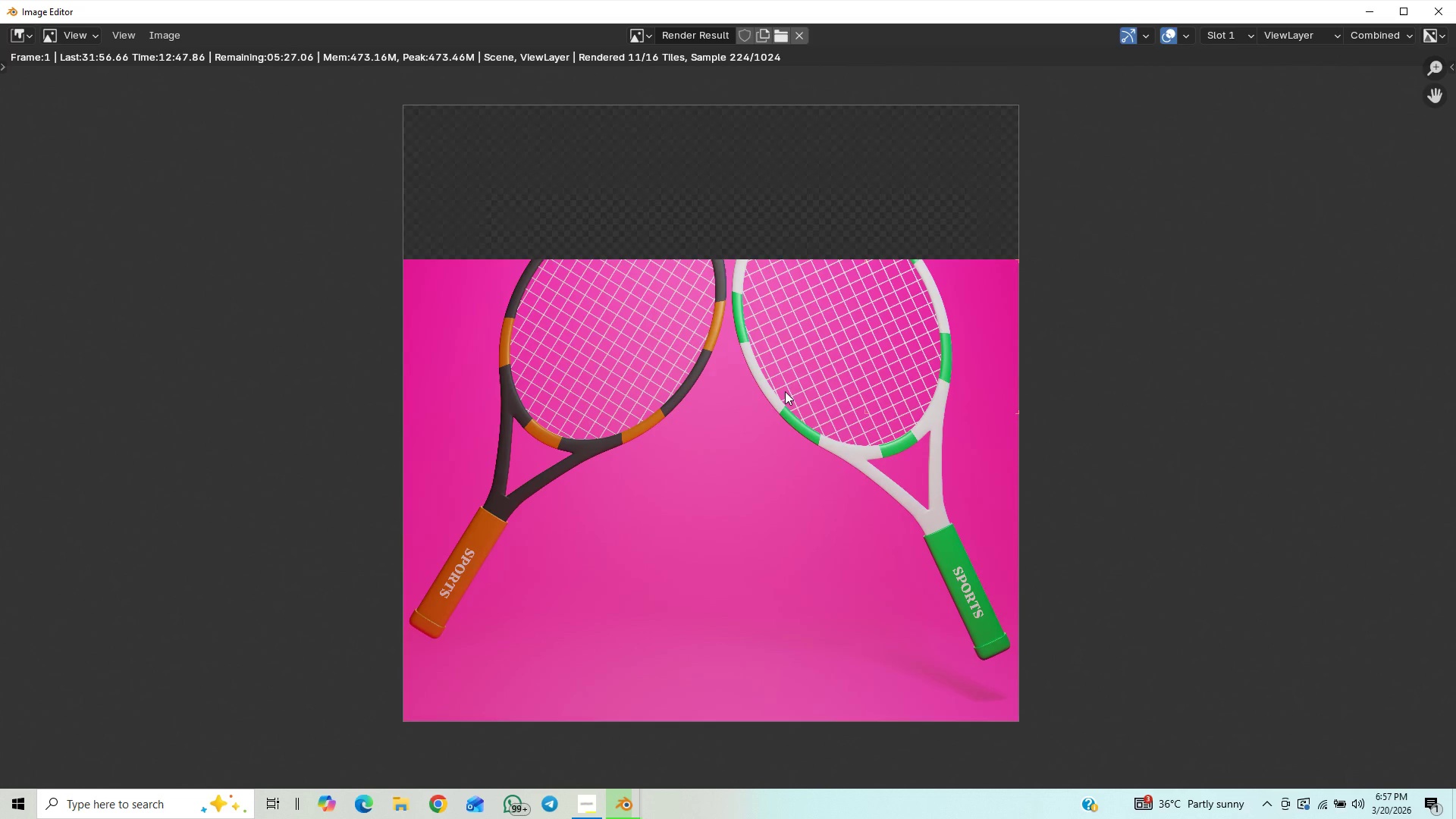 
scroll: coordinate [785, 391], scroll_direction: down, amount: 2.0
 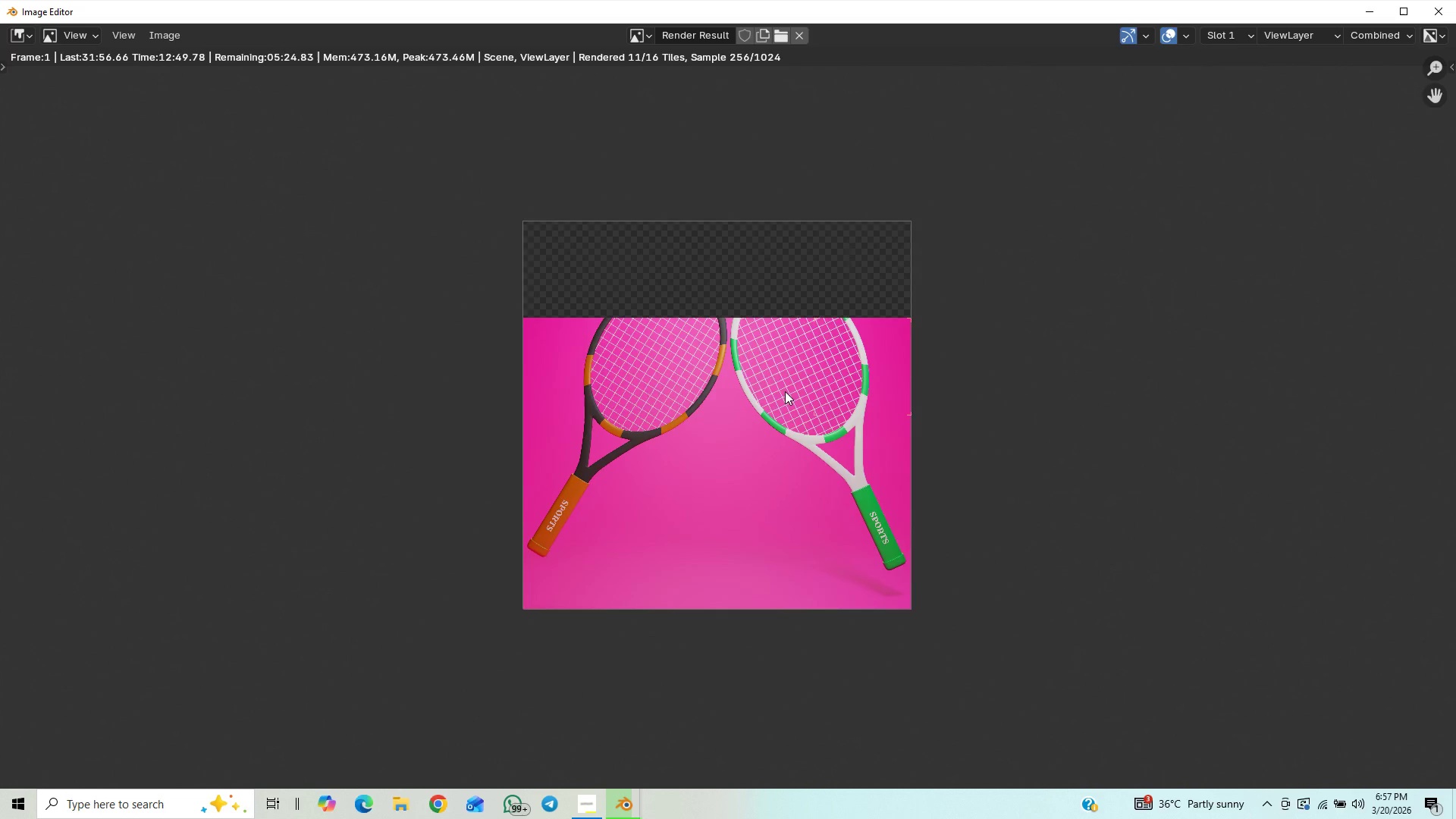 
scroll: coordinate [785, 391], scroll_direction: up, amount: 1.0
 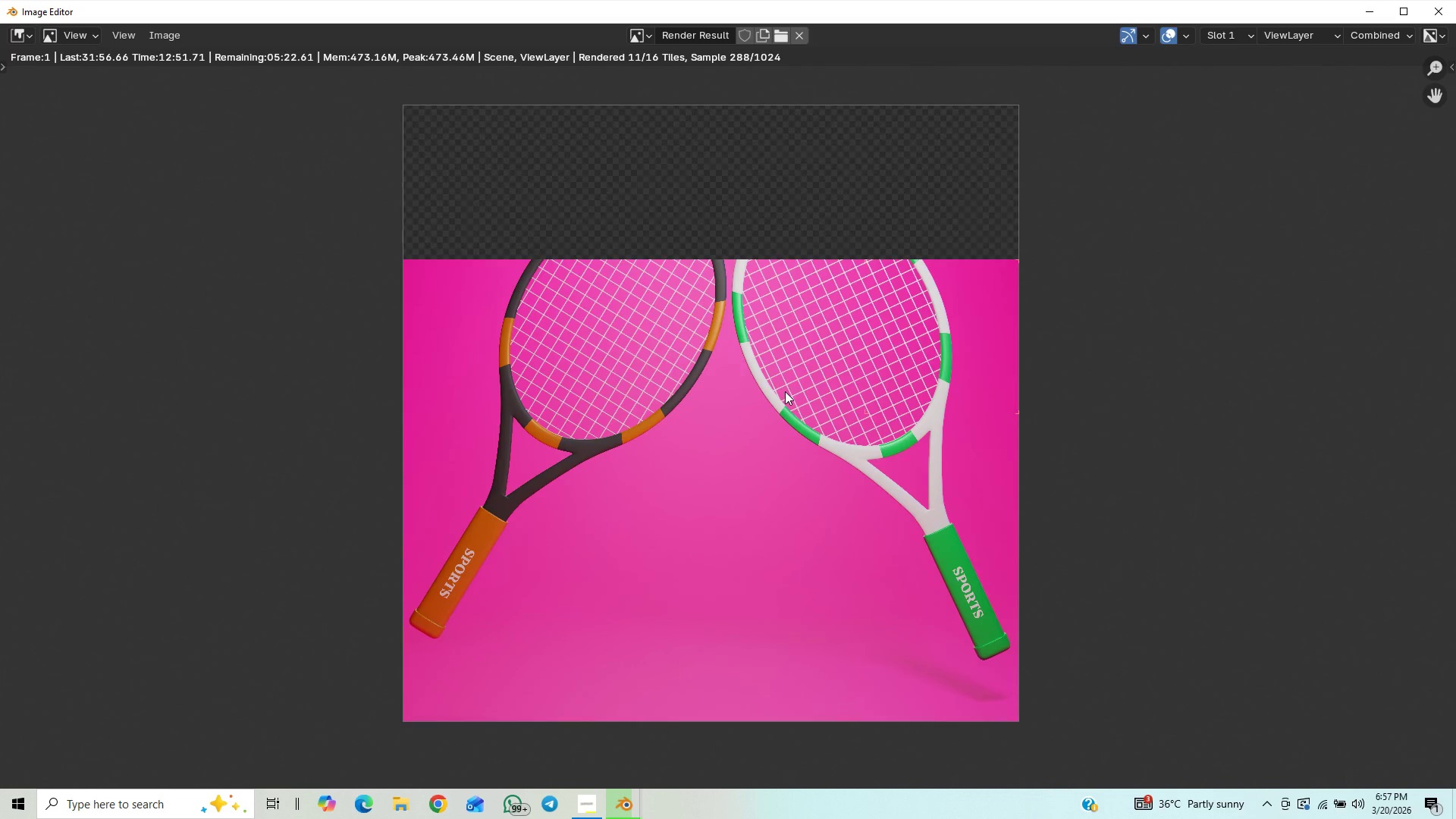 
scroll: coordinate [785, 391], scroll_direction: down, amount: 1.0
 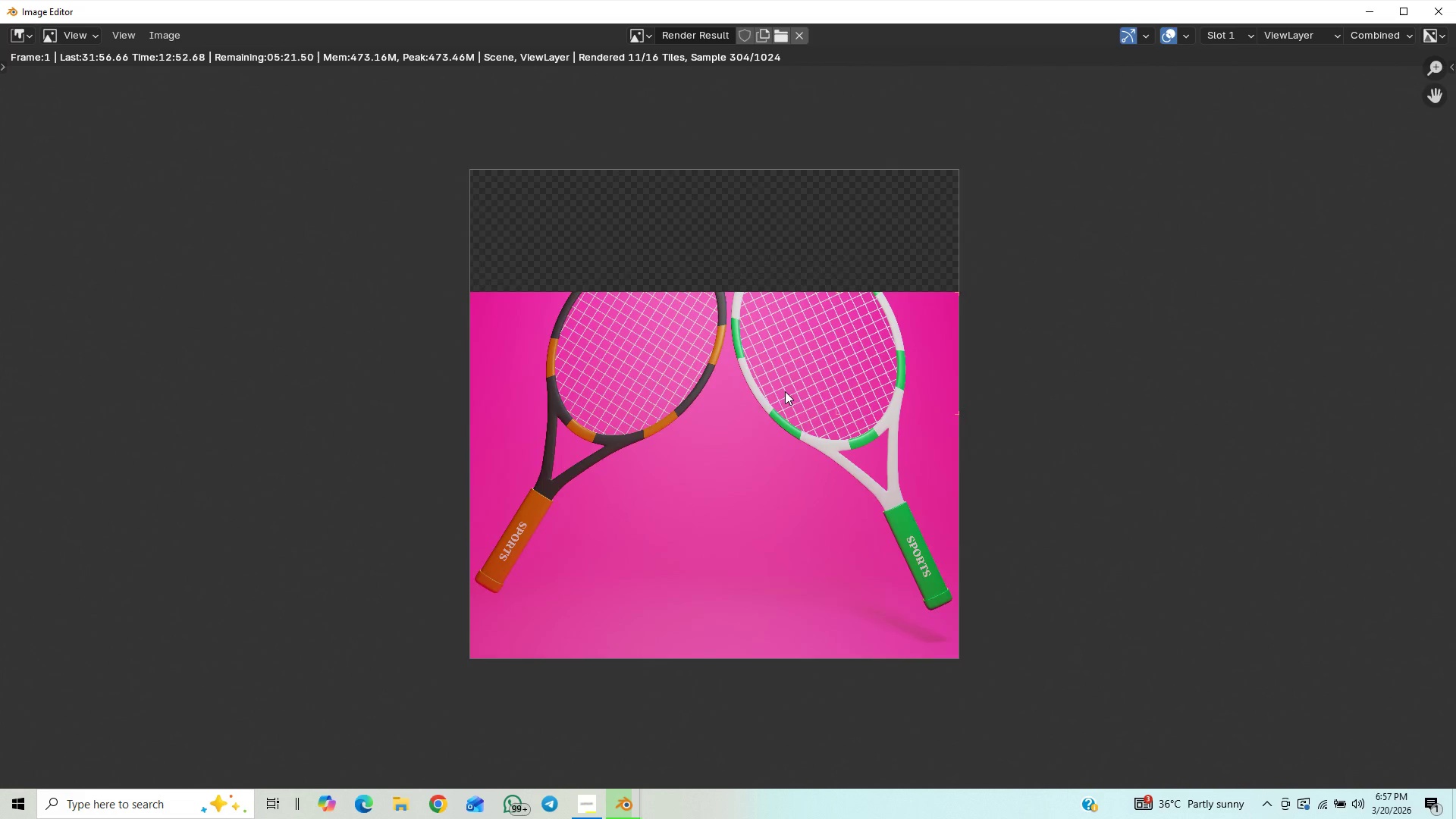 
scroll: coordinate [785, 391], scroll_direction: up, amount: 1.0
 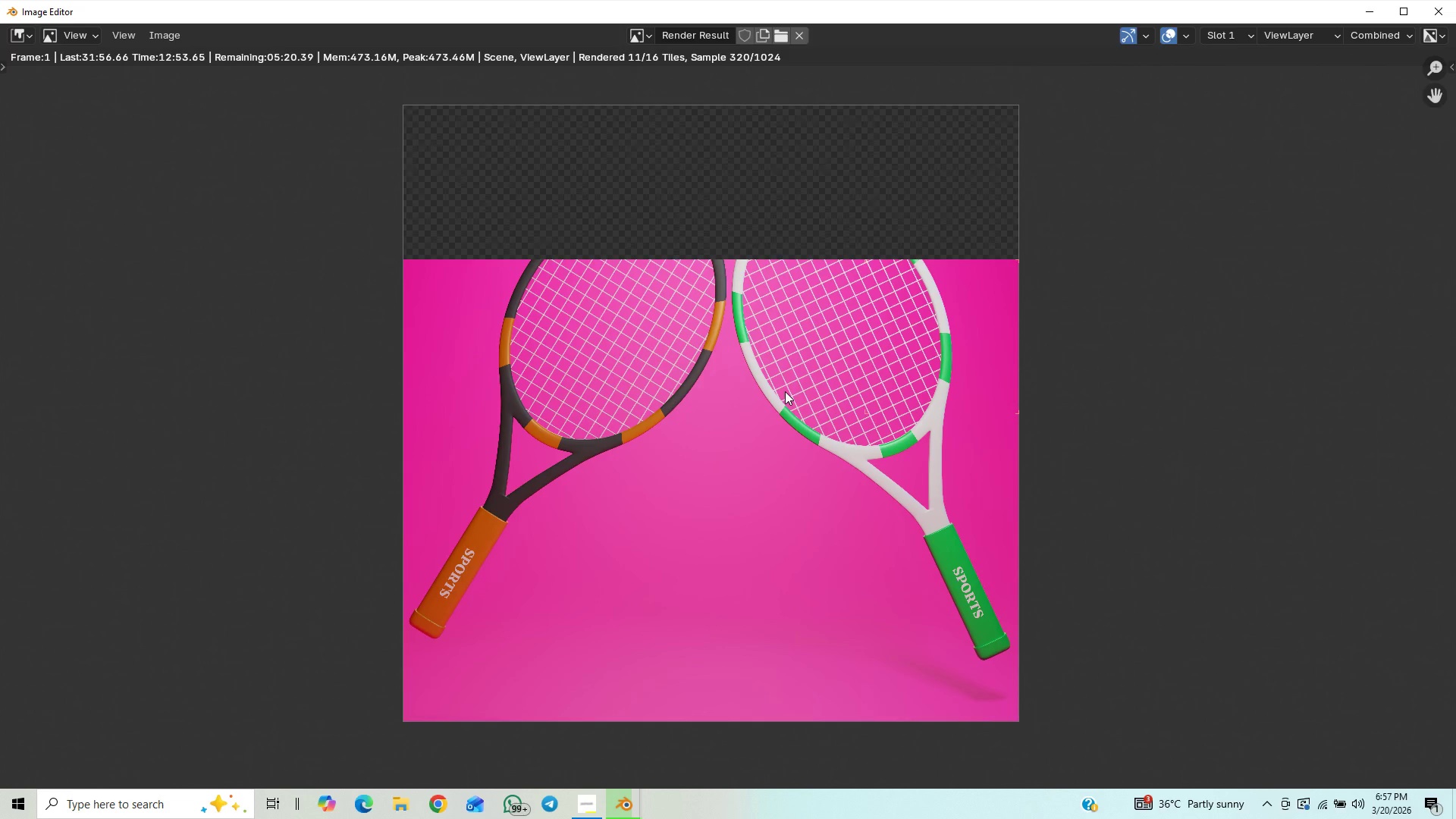 
scroll: coordinate [785, 391], scroll_direction: down, amount: 2.0
 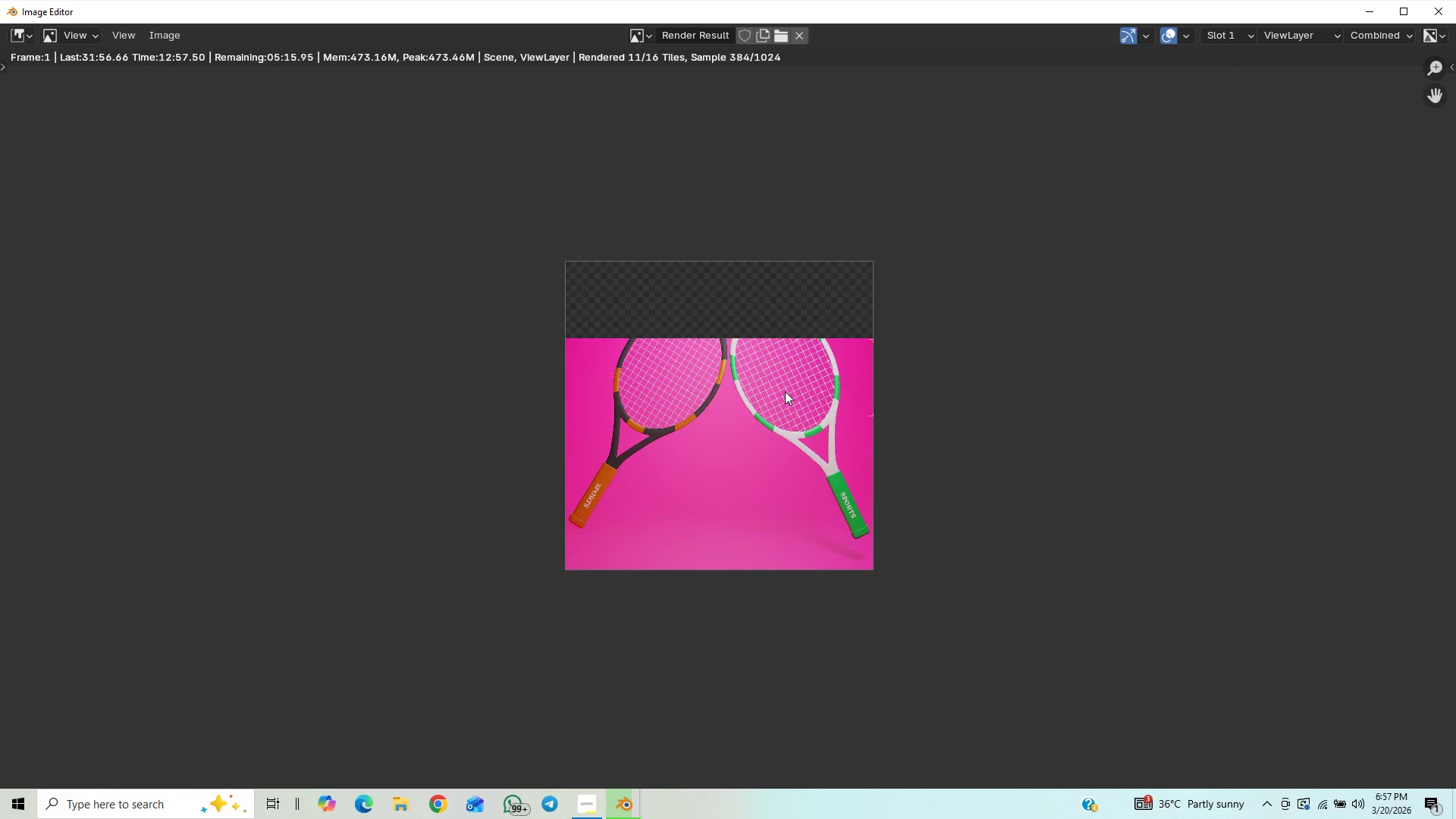 
scroll: coordinate [785, 391], scroll_direction: up, amount: 2.0
 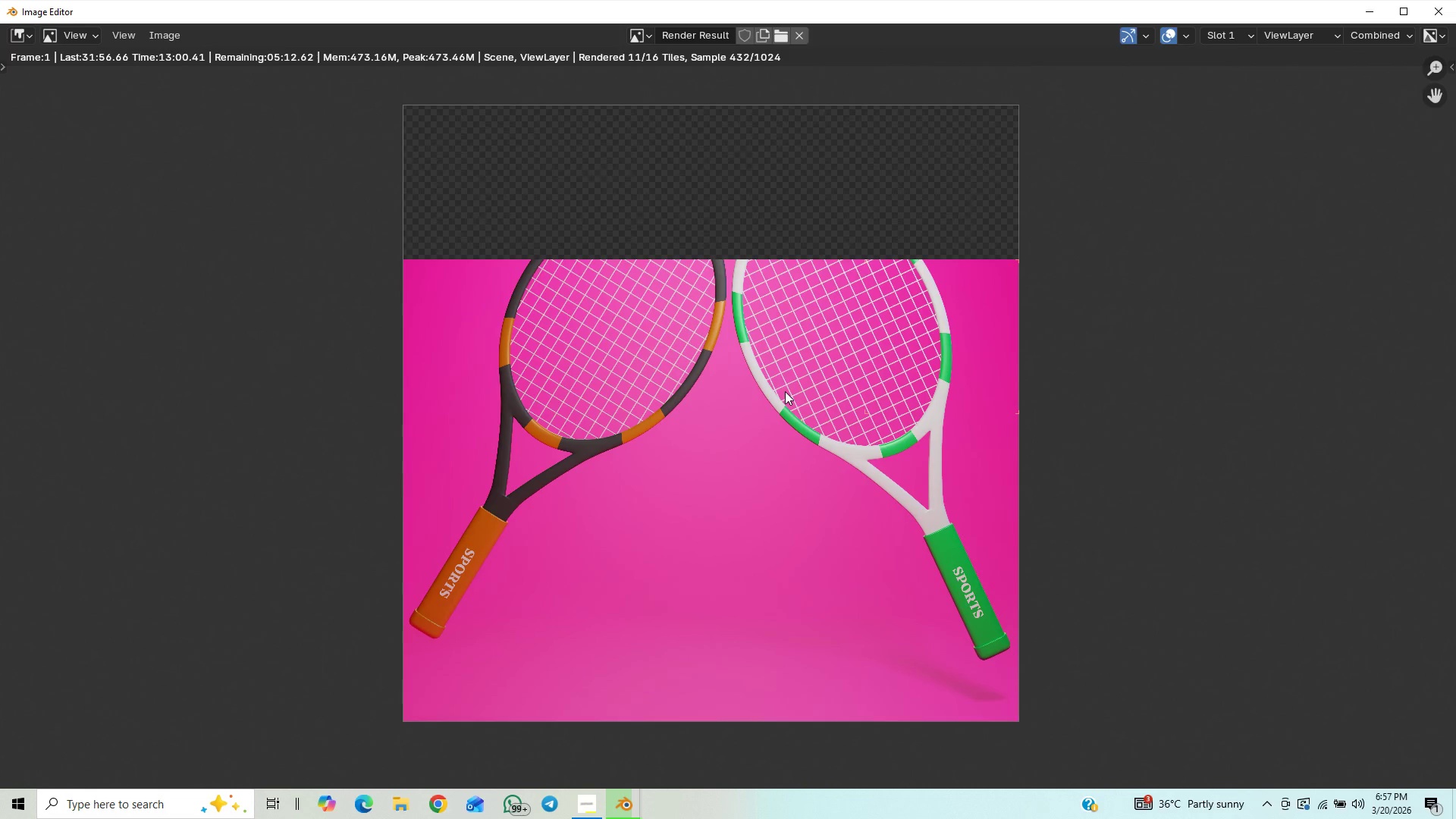 
scroll: coordinate [785, 391], scroll_direction: down, amount: 1.0
 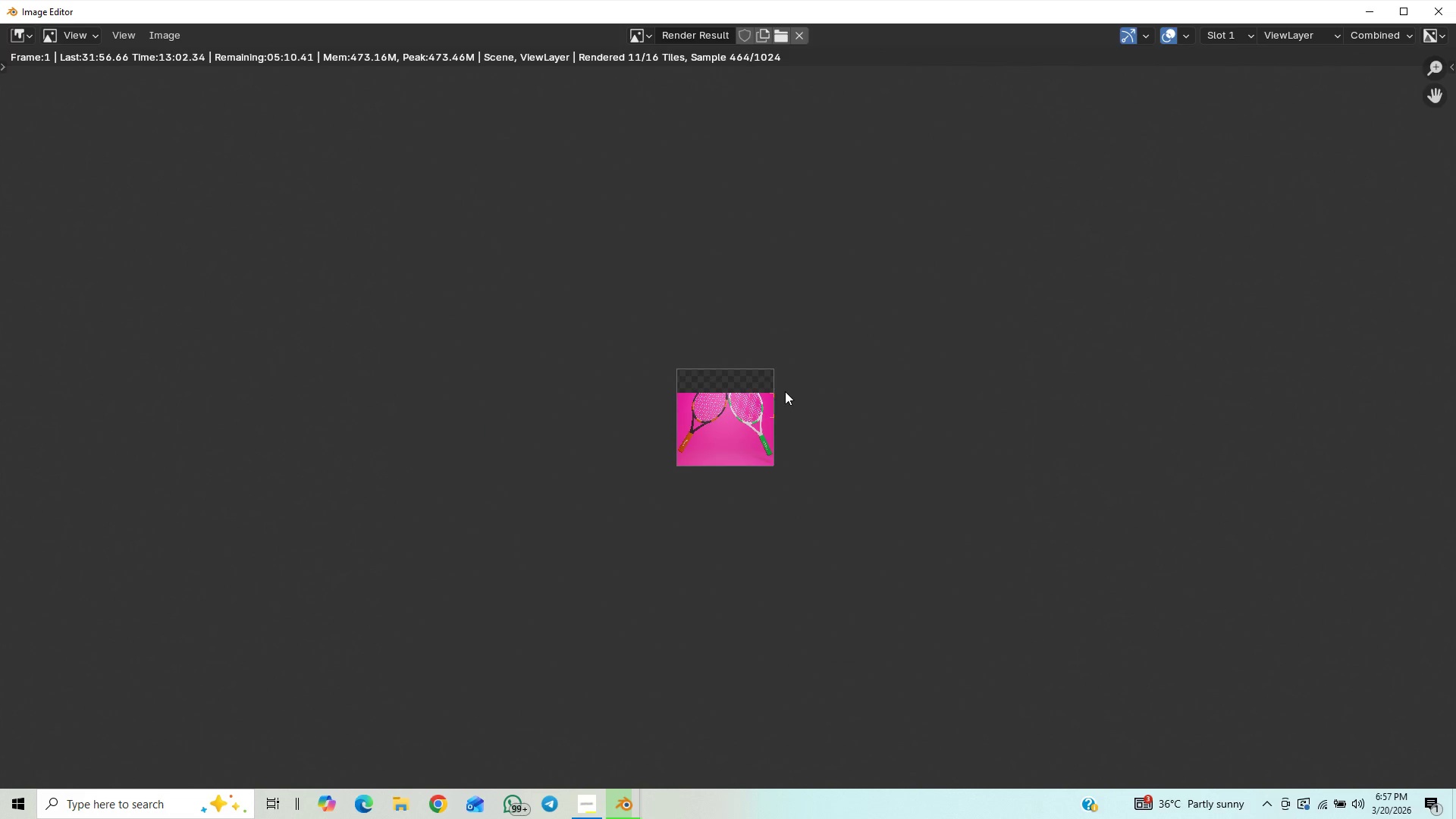 
scroll: coordinate [785, 391], scroll_direction: up, amount: 3.0
 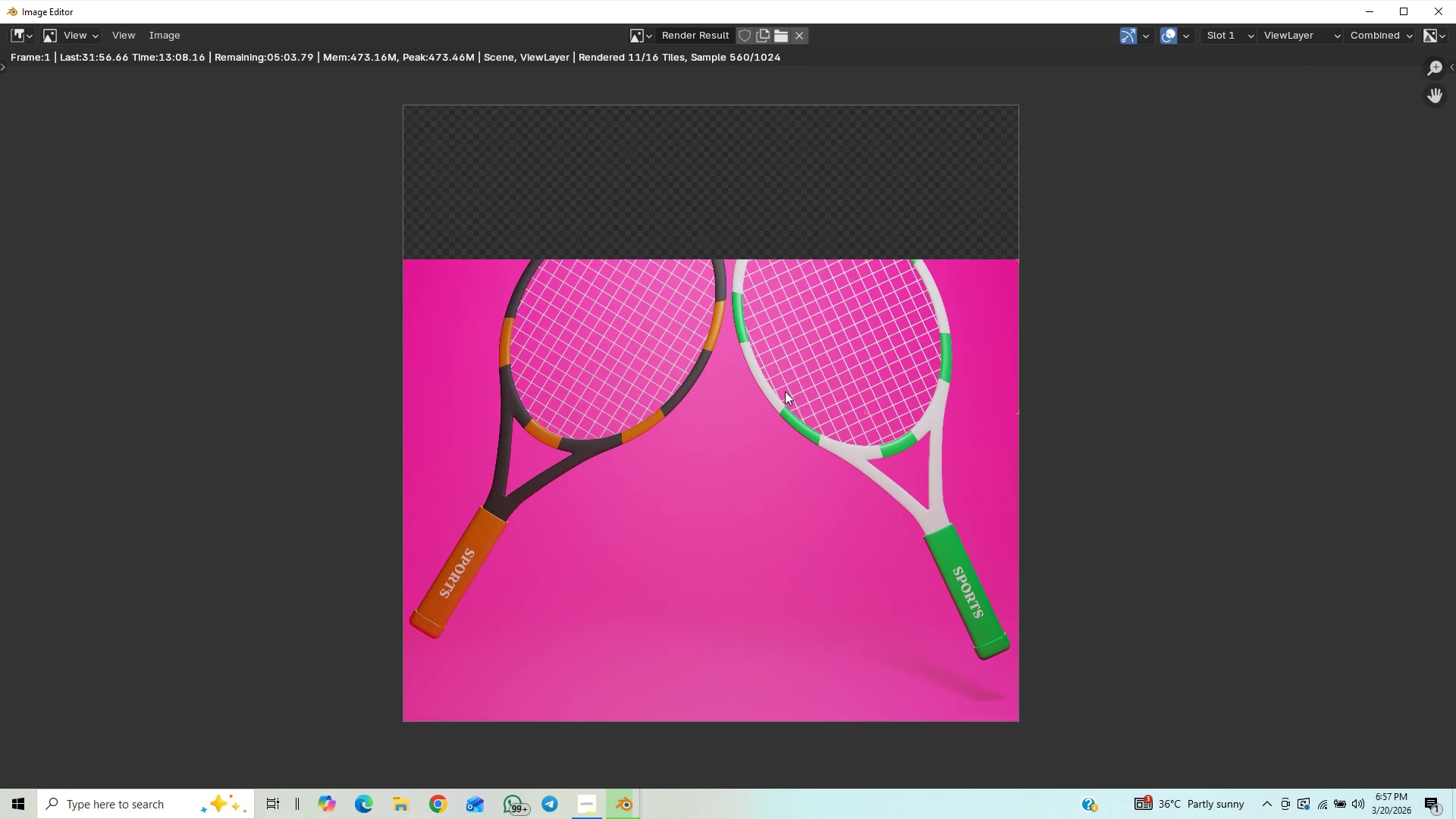 
scroll: coordinate [785, 391], scroll_direction: down, amount: 6.0
 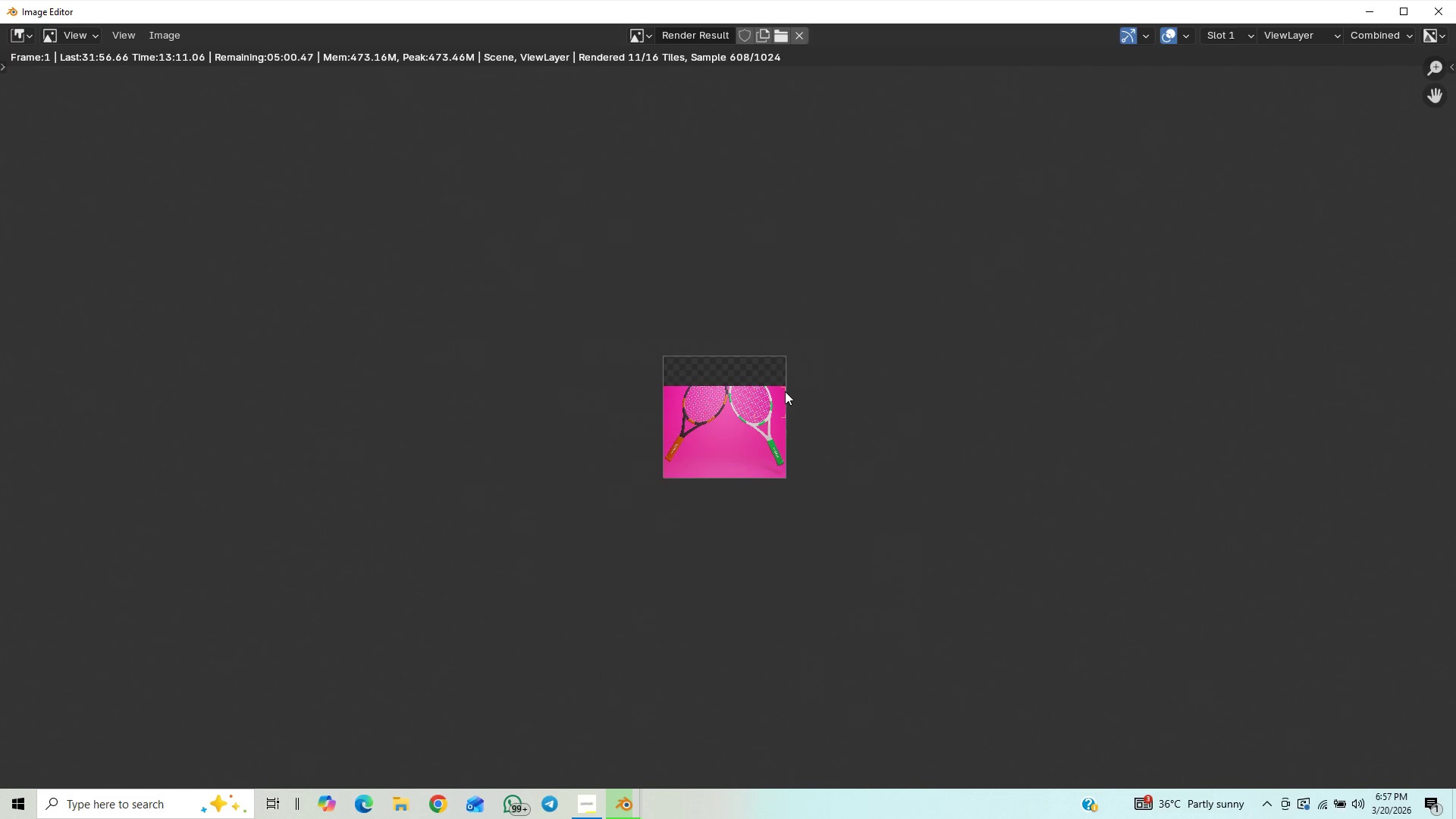 
scroll: coordinate [785, 391], scroll_direction: up, amount: 9.0
 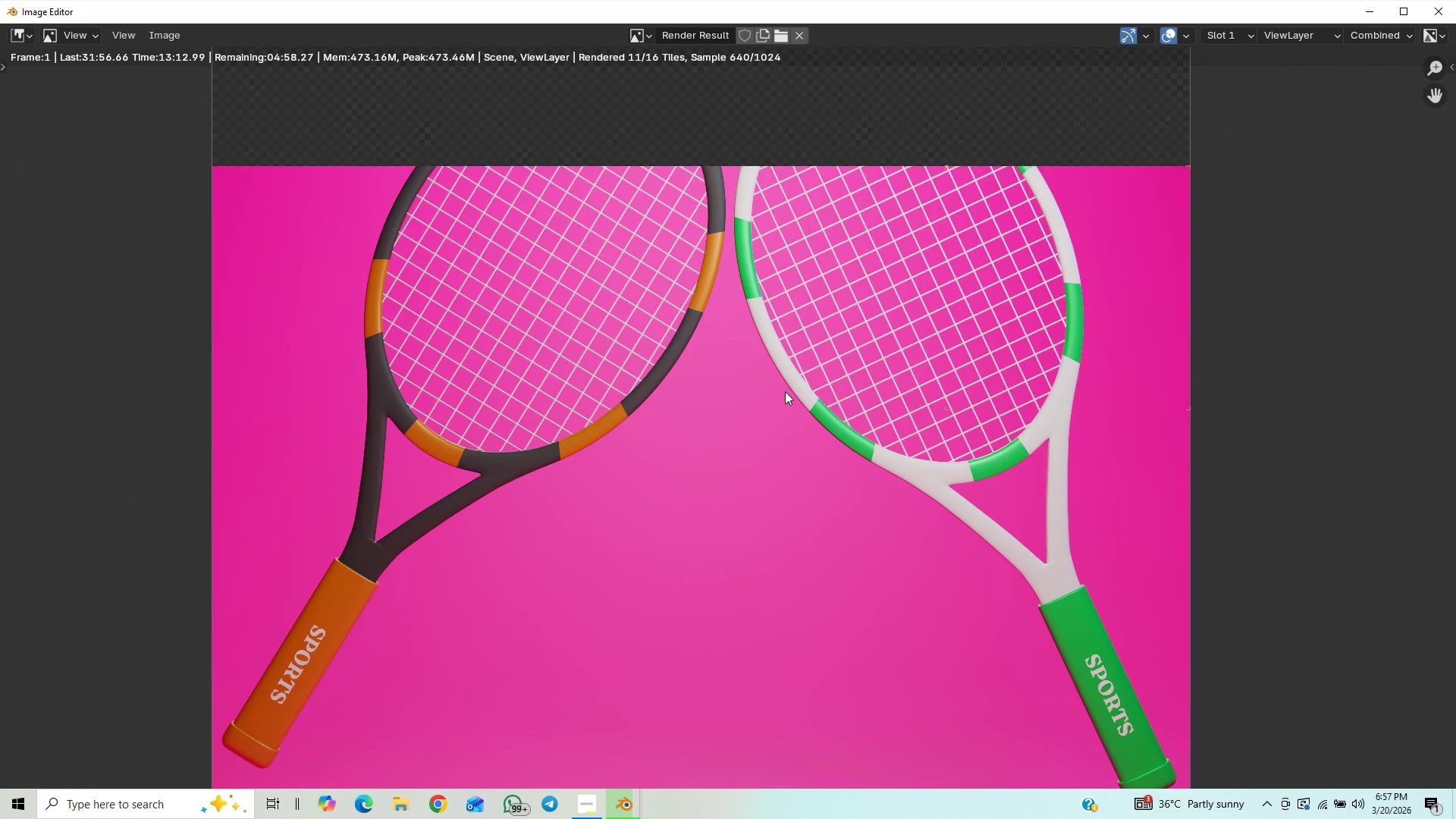 
scroll: coordinate [785, 391], scroll_direction: down, amount: 3.0
 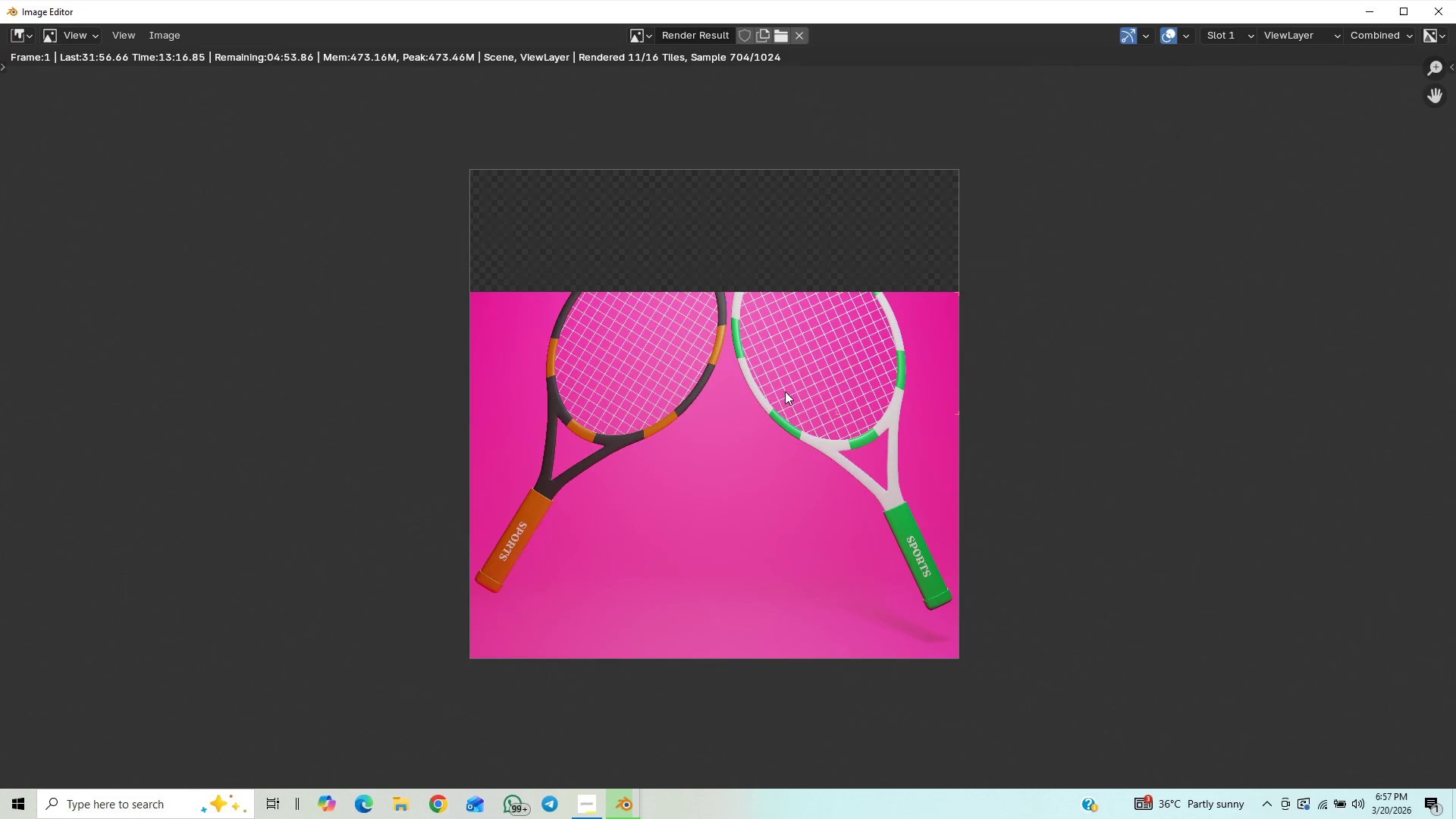 
scroll: coordinate [785, 391], scroll_direction: up, amount: 3.0
 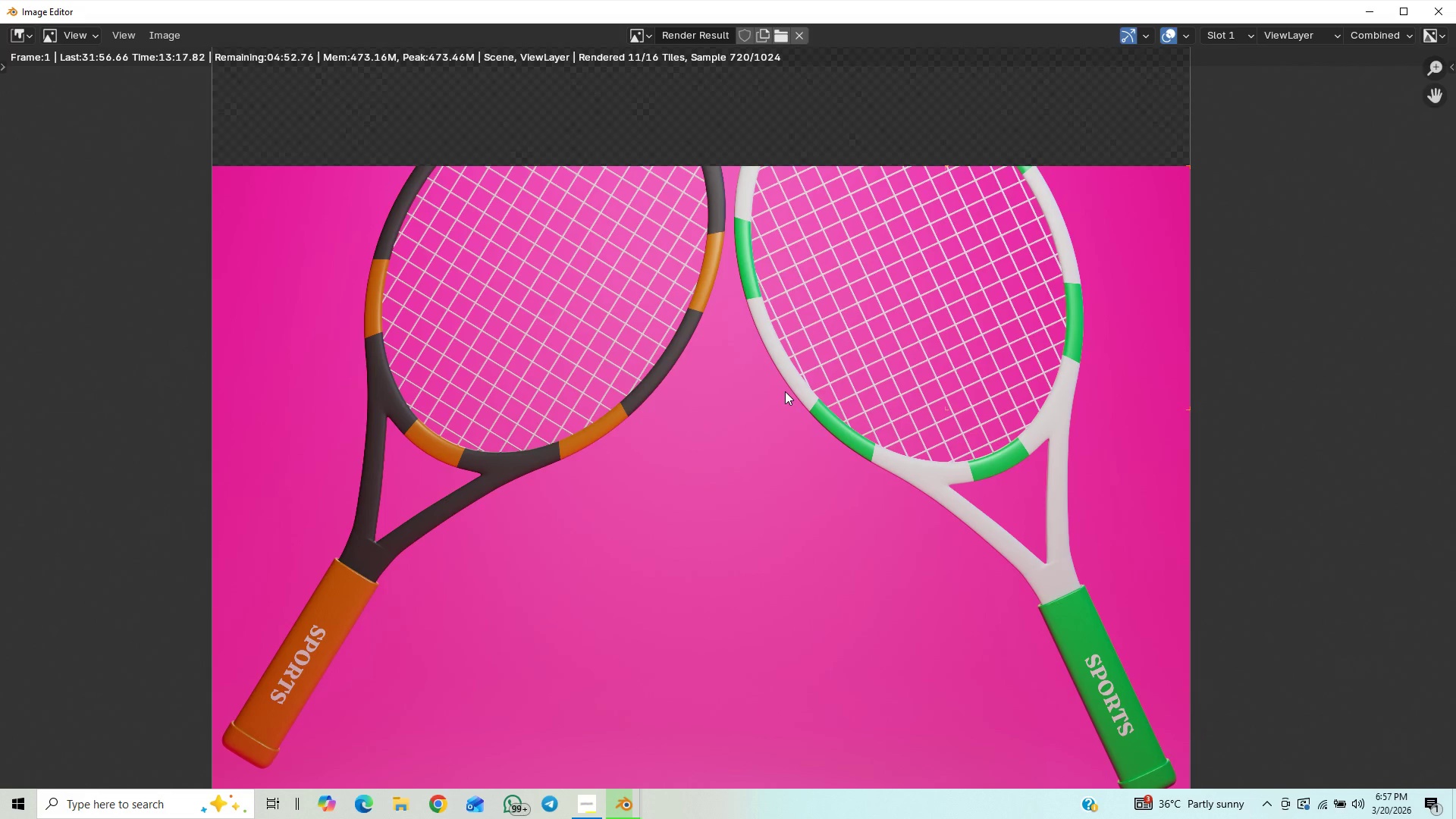 
scroll: coordinate [785, 391], scroll_direction: down, amount: 5.0
 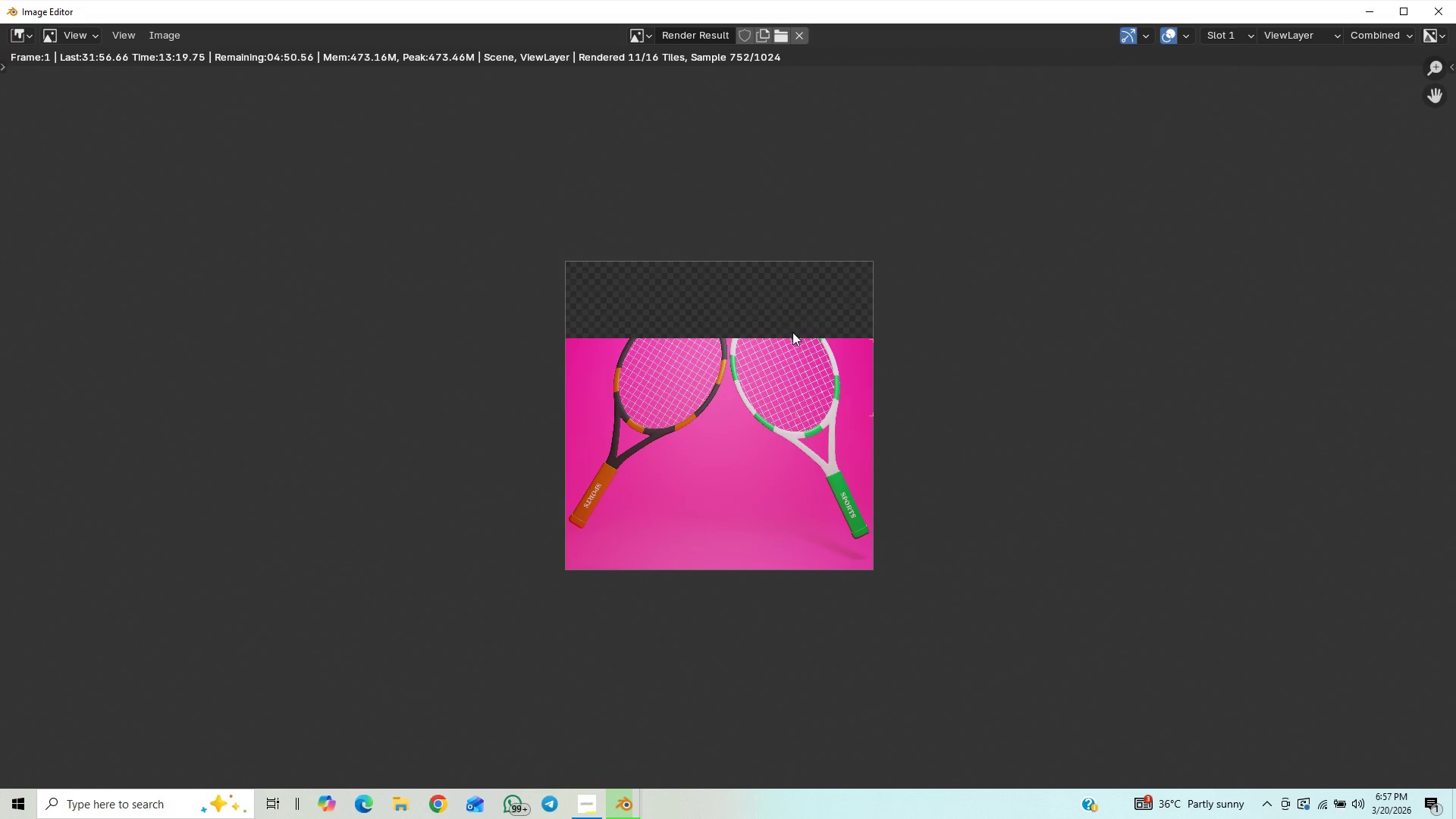 
scroll: coordinate [787, 348], scroll_direction: up, amount: 1.0
 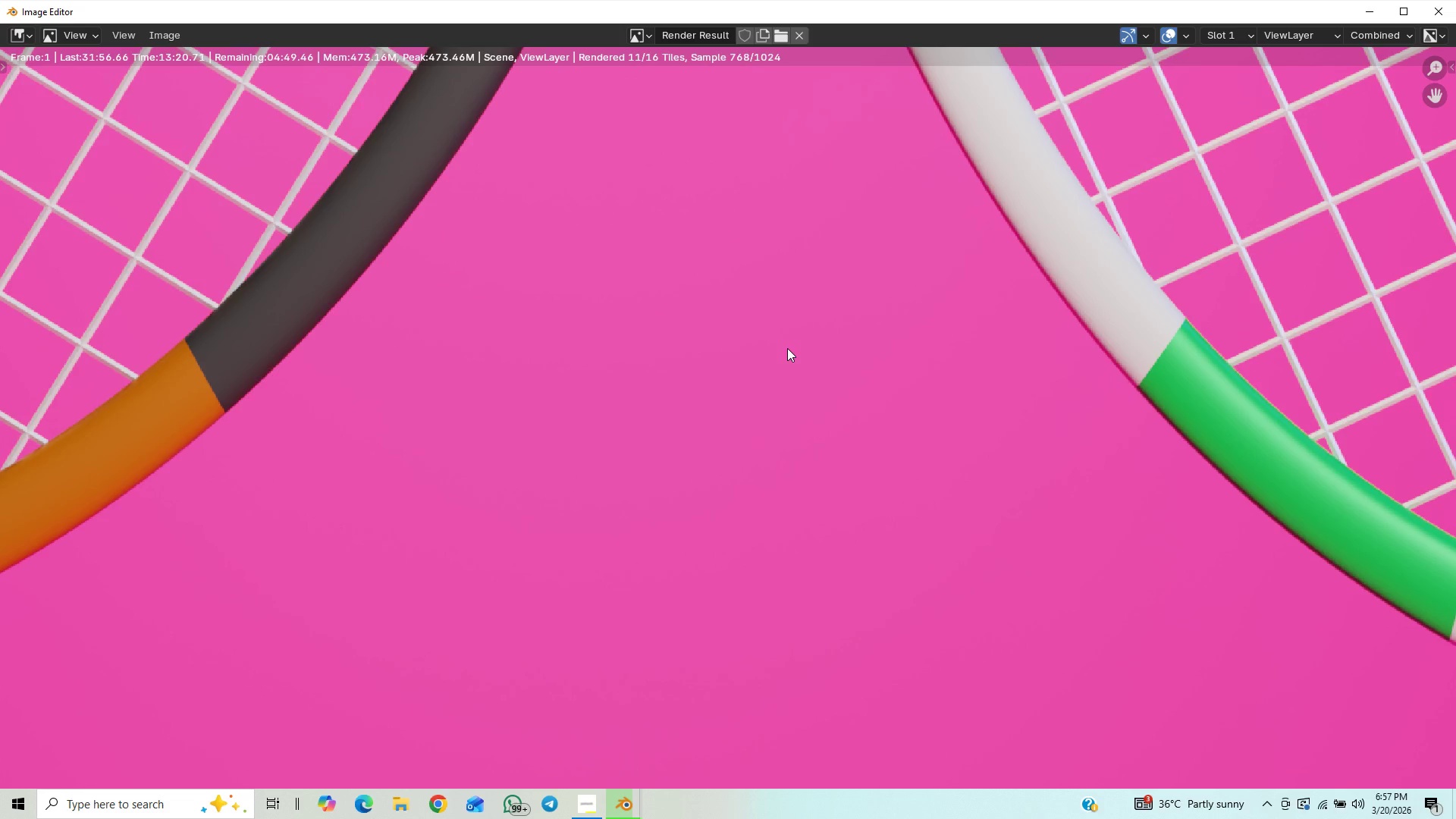 
scroll: coordinate [787, 349], scroll_direction: down, amount: 7.0
 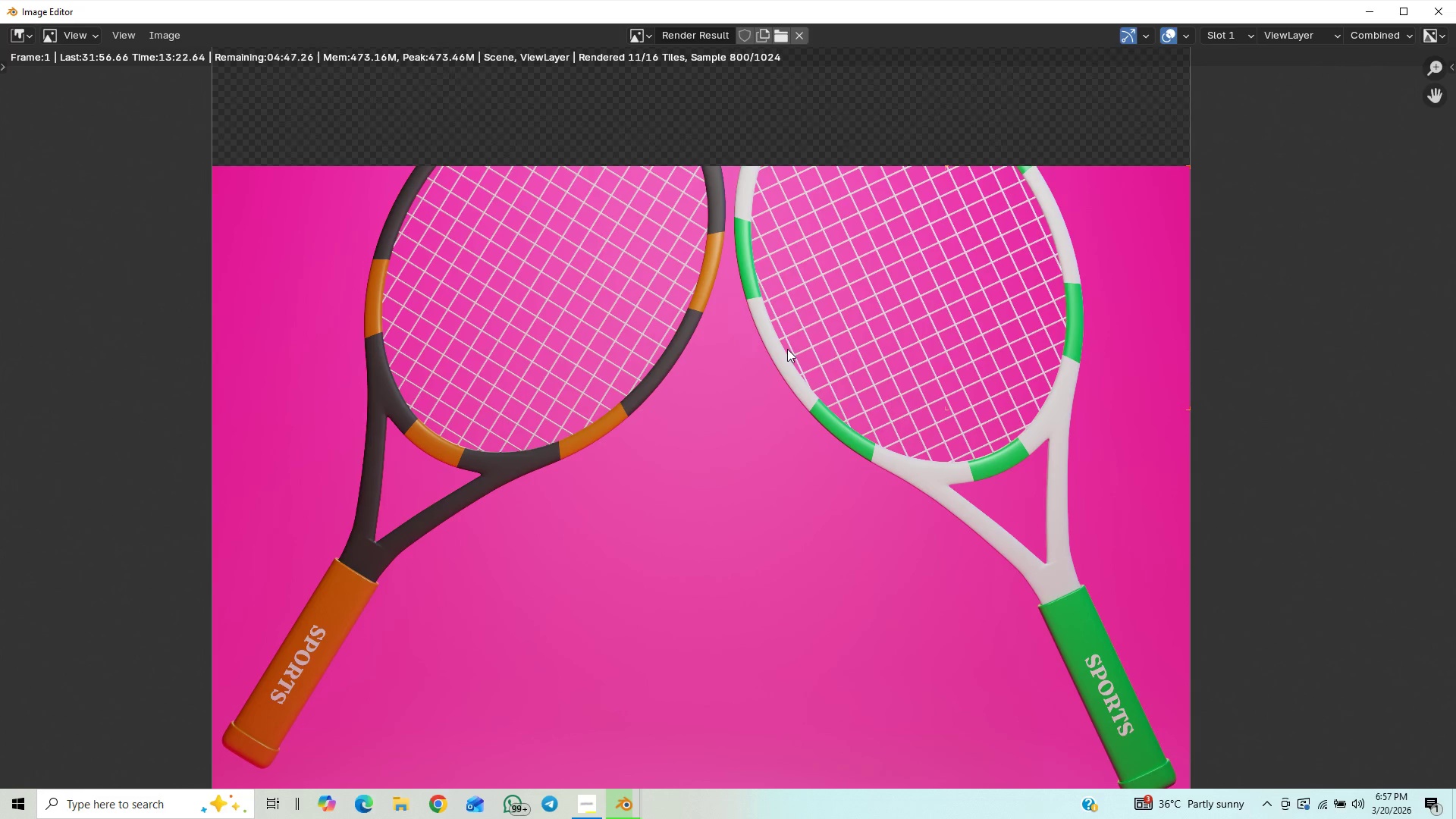 
scroll: coordinate [781, 352], scroll_direction: up, amount: 6.0
 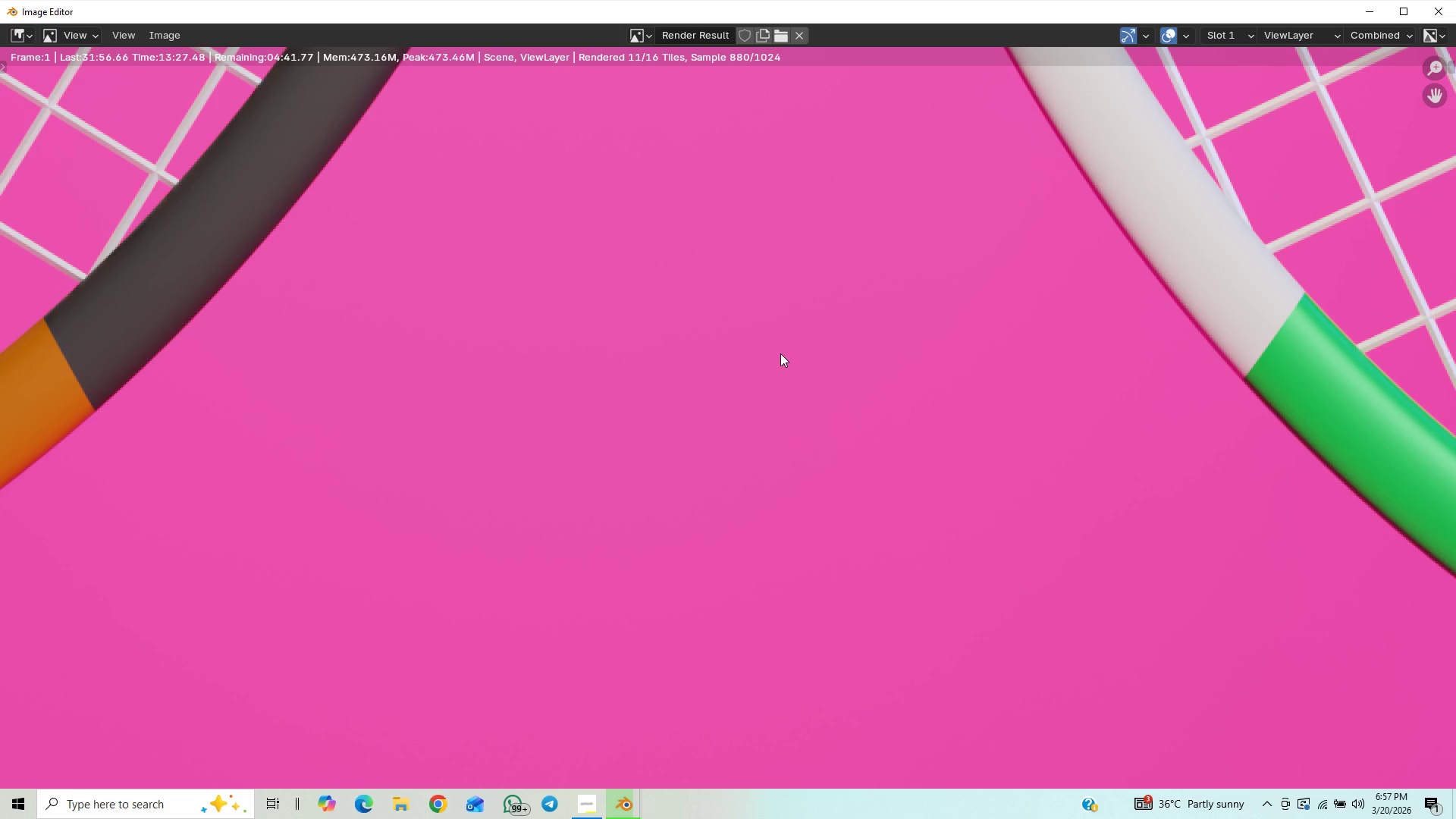 
scroll: coordinate [778, 356], scroll_direction: down, amount: 3.0
 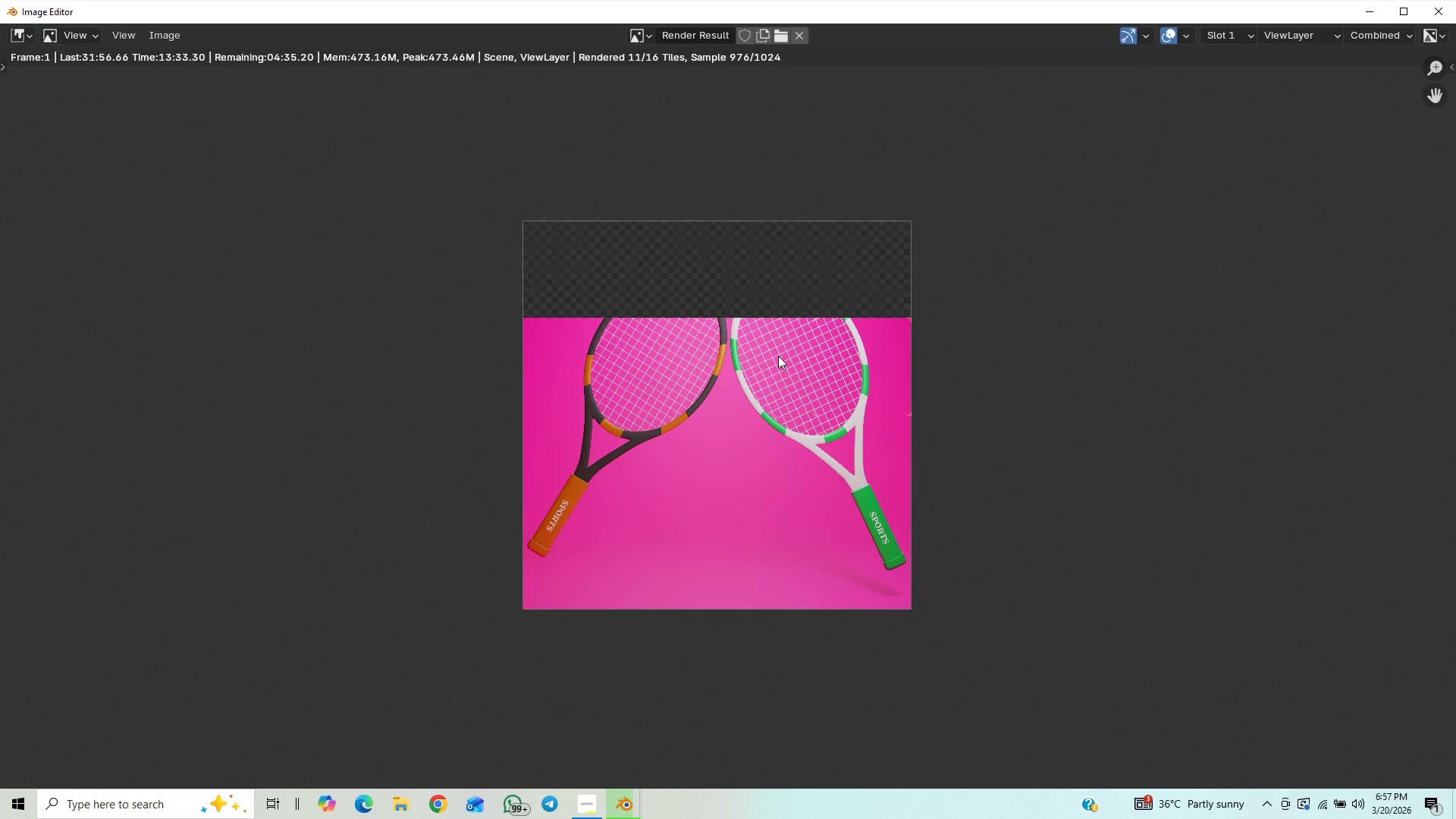 
scroll: coordinate [778, 356], scroll_direction: up, amount: 1.0
 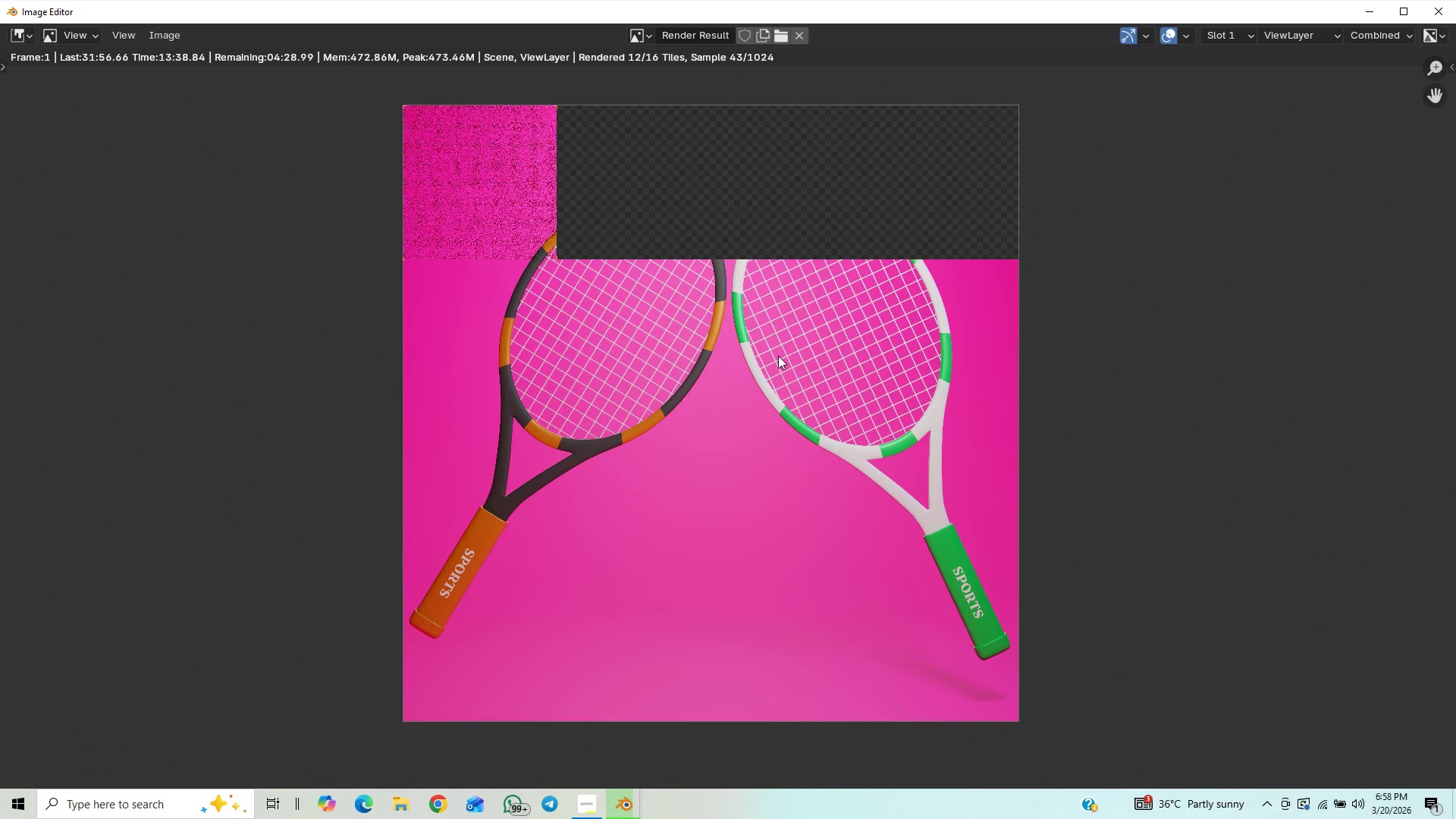 
wait(5.61)
 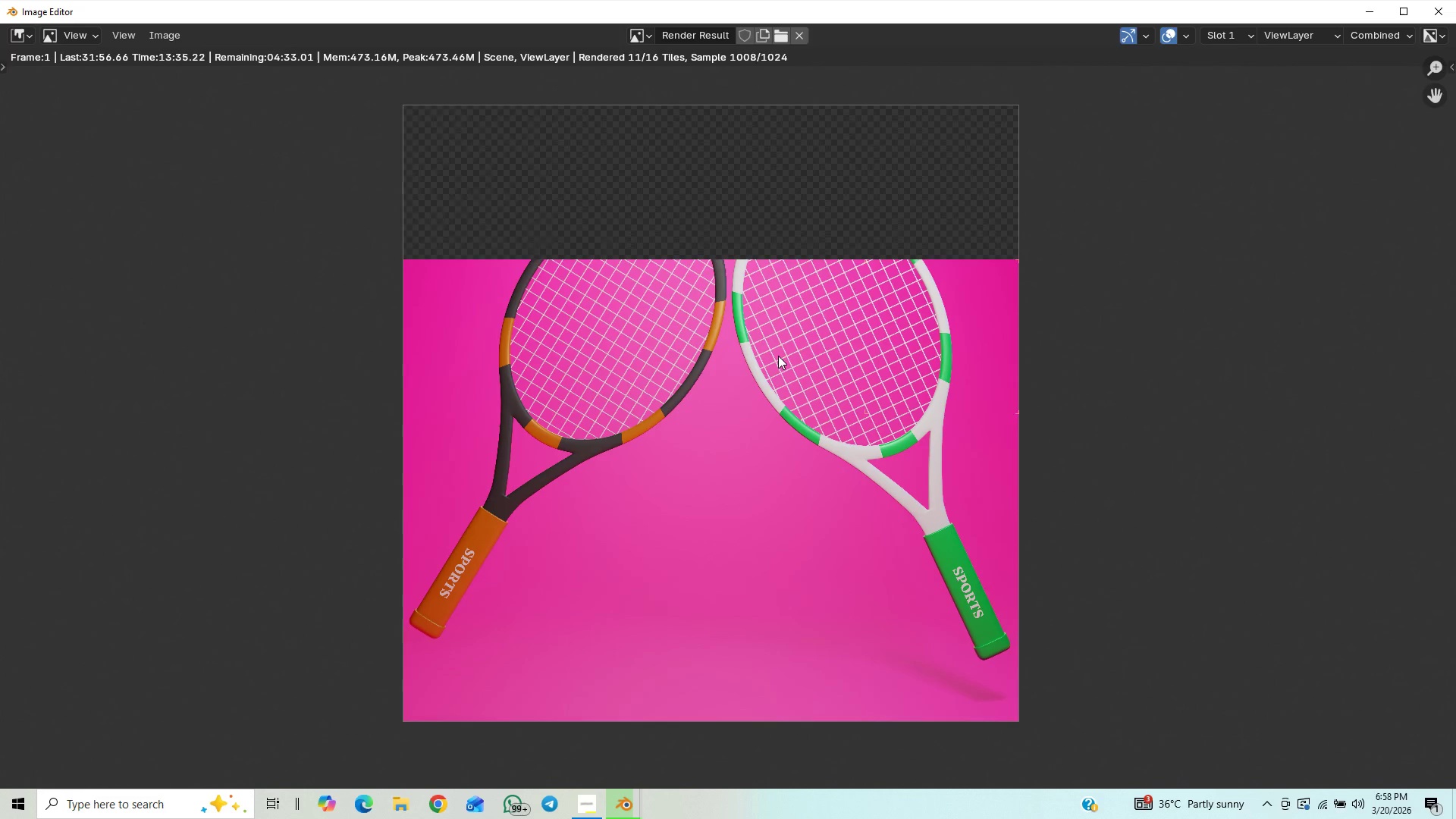 
left_click([582, 797])